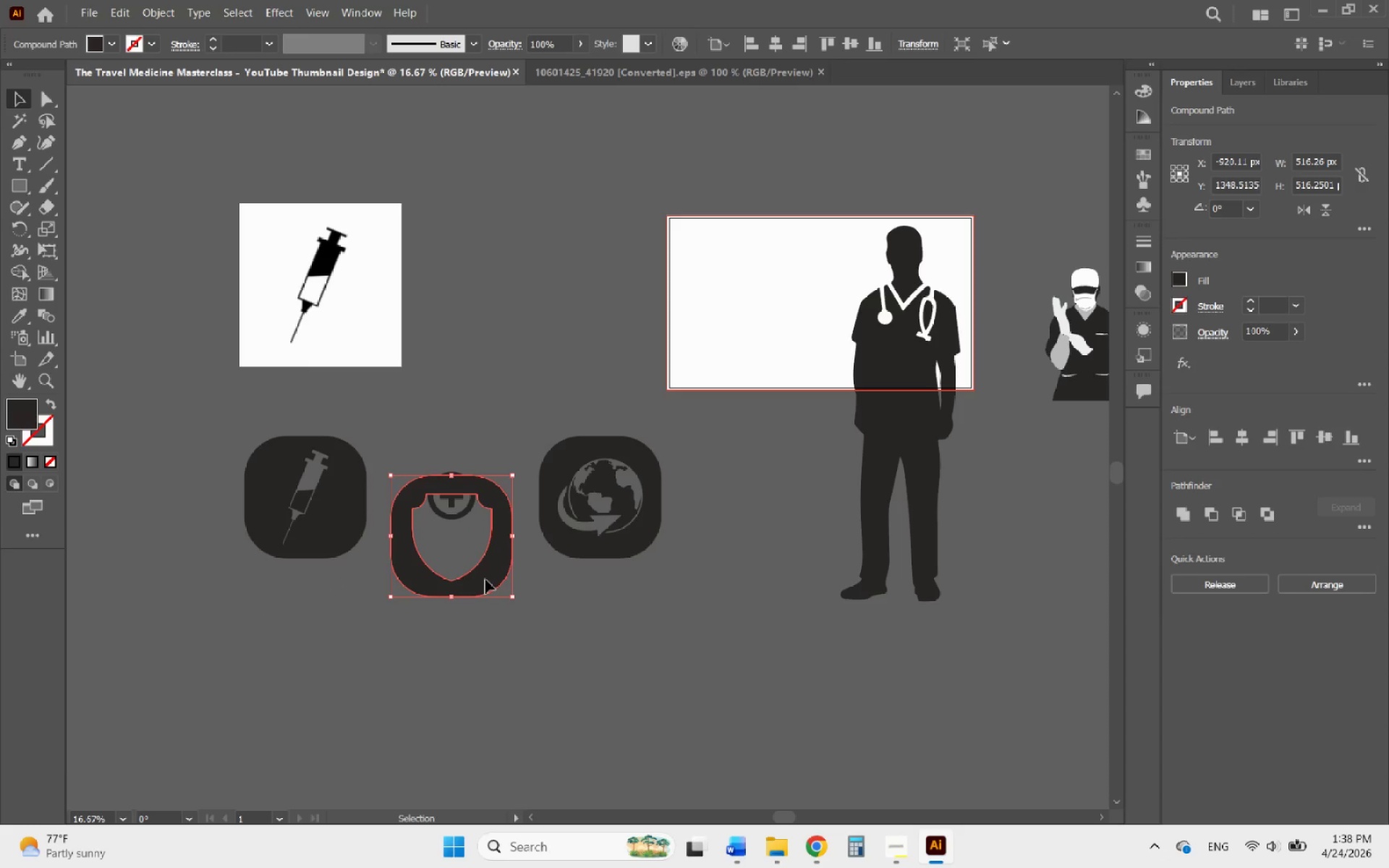 
key(Control+Z)
 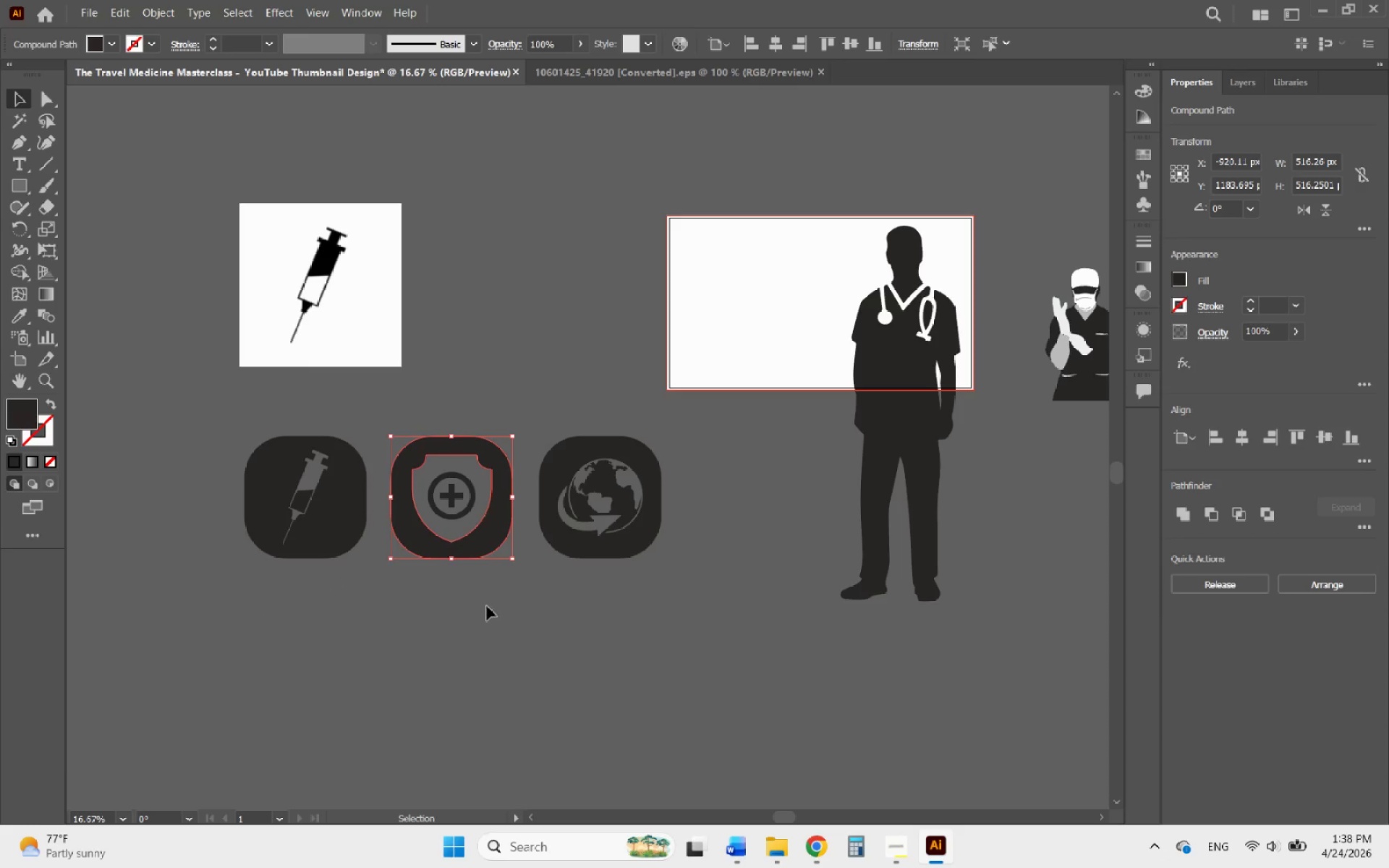 
left_click_drag(start_coordinate=[487, 606], to_coordinate=[406, 446])
 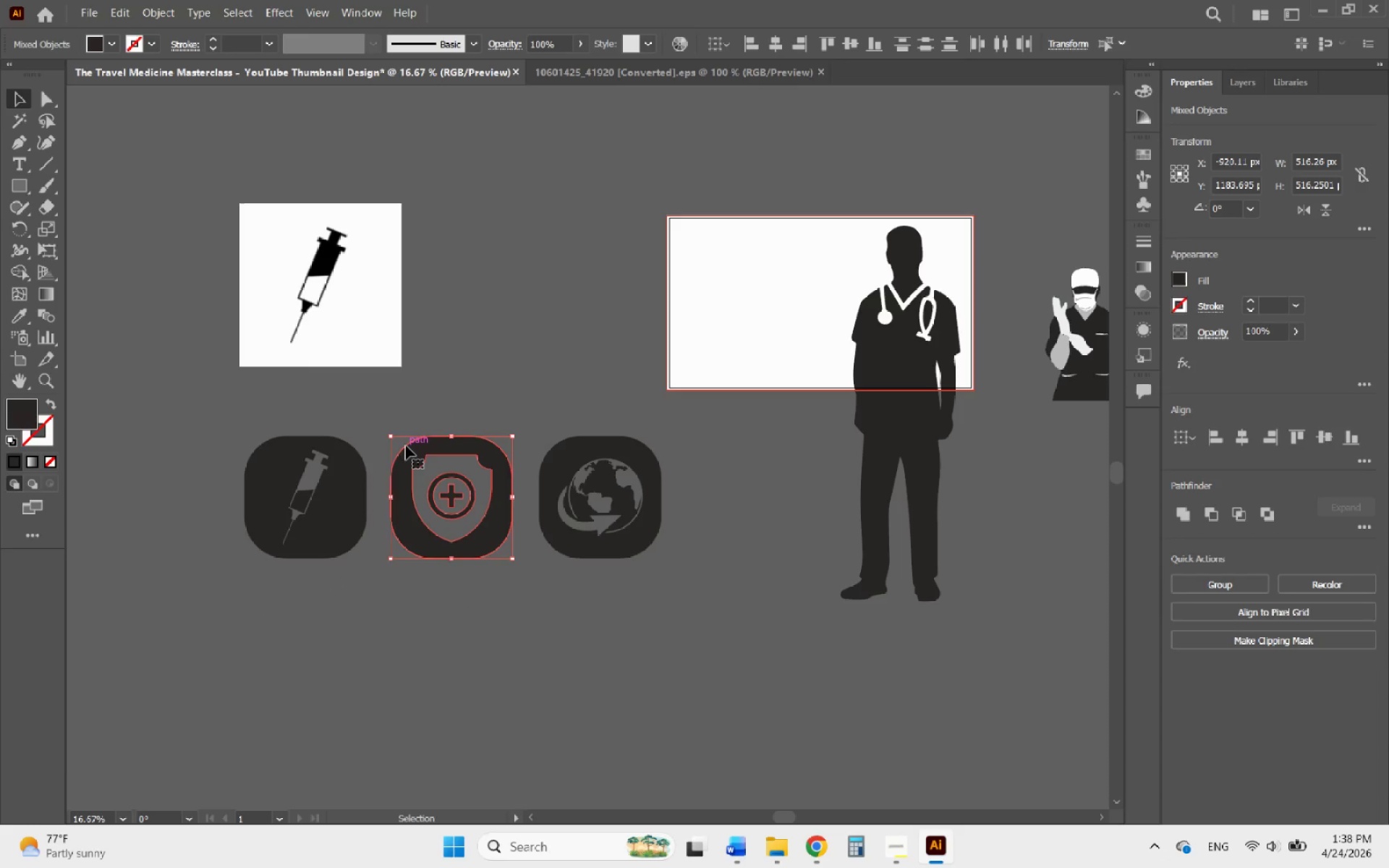 
key(Control+8)
 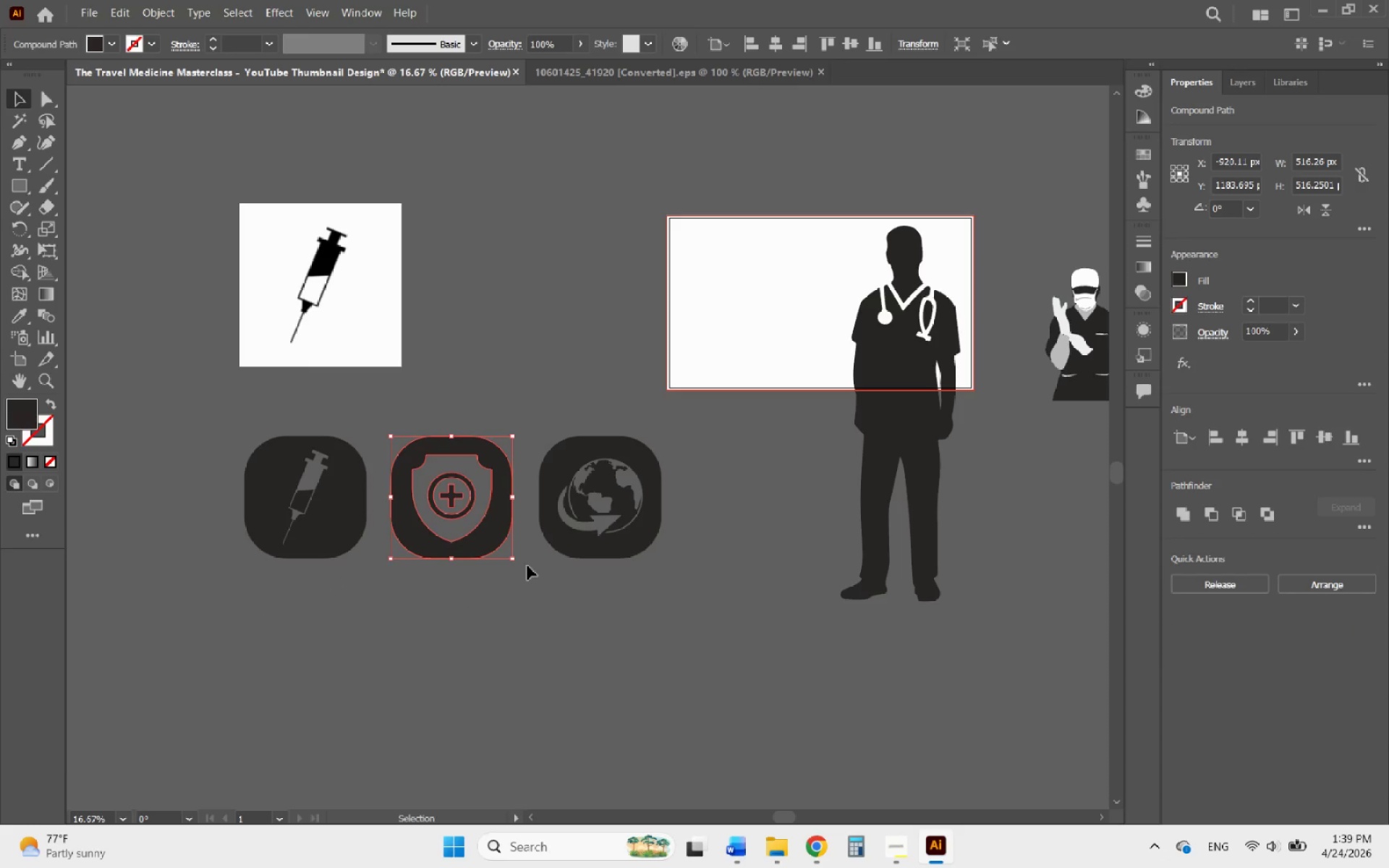 
left_click([554, 593])
 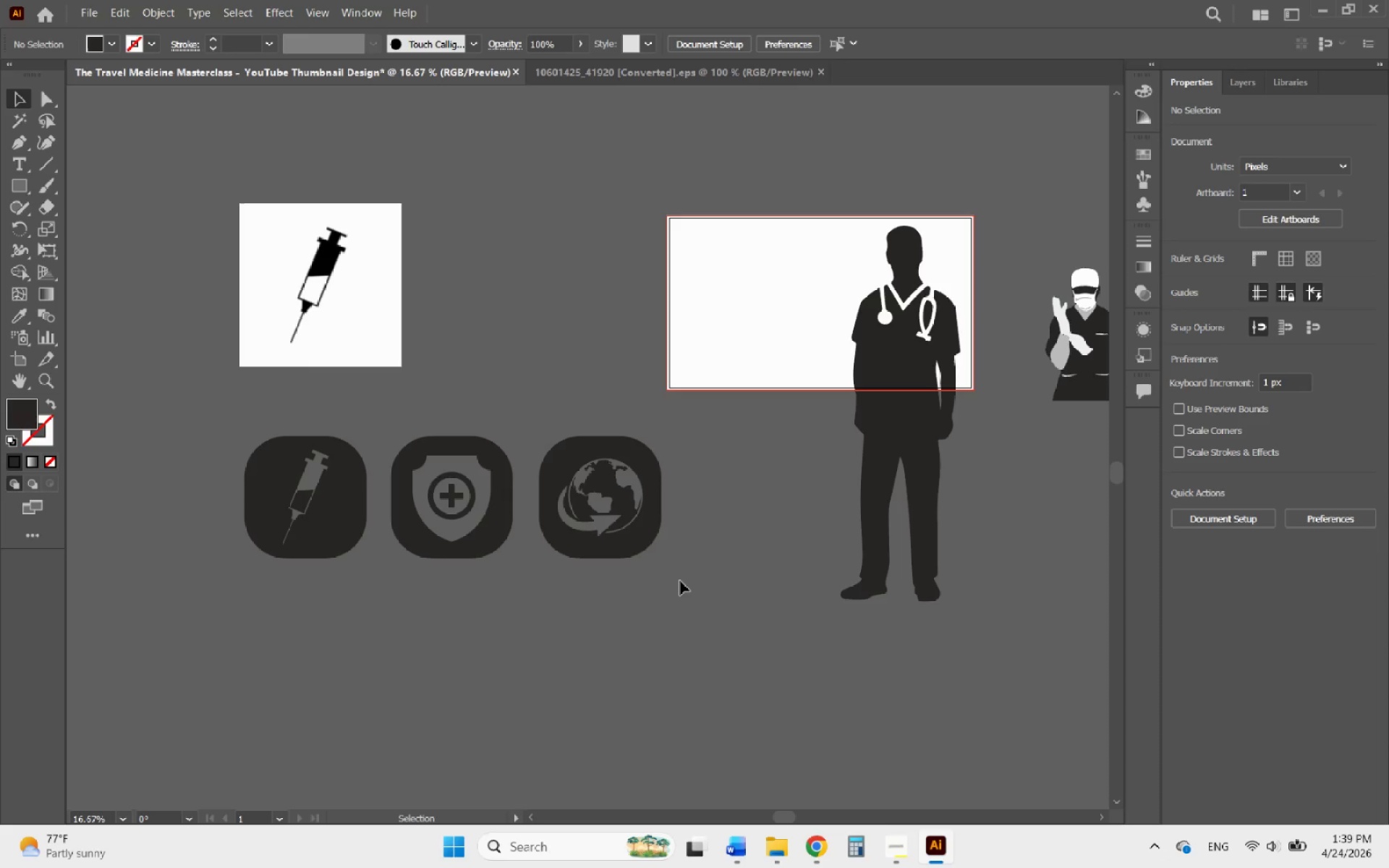 
left_click_drag(start_coordinate=[680, 581], to_coordinate=[524, 432])
 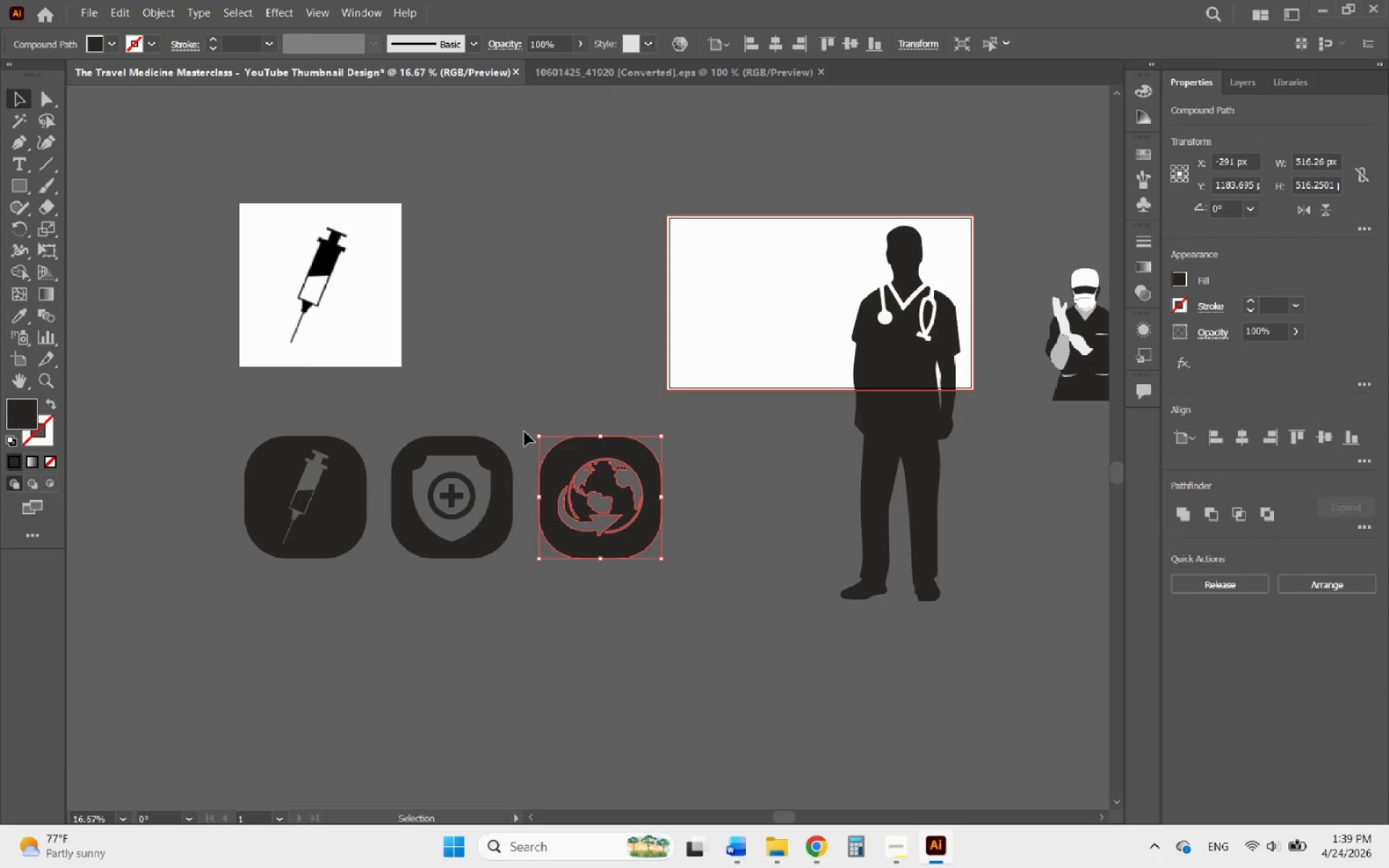 
hold_key(key=ControlLeft, duration=0.83)